 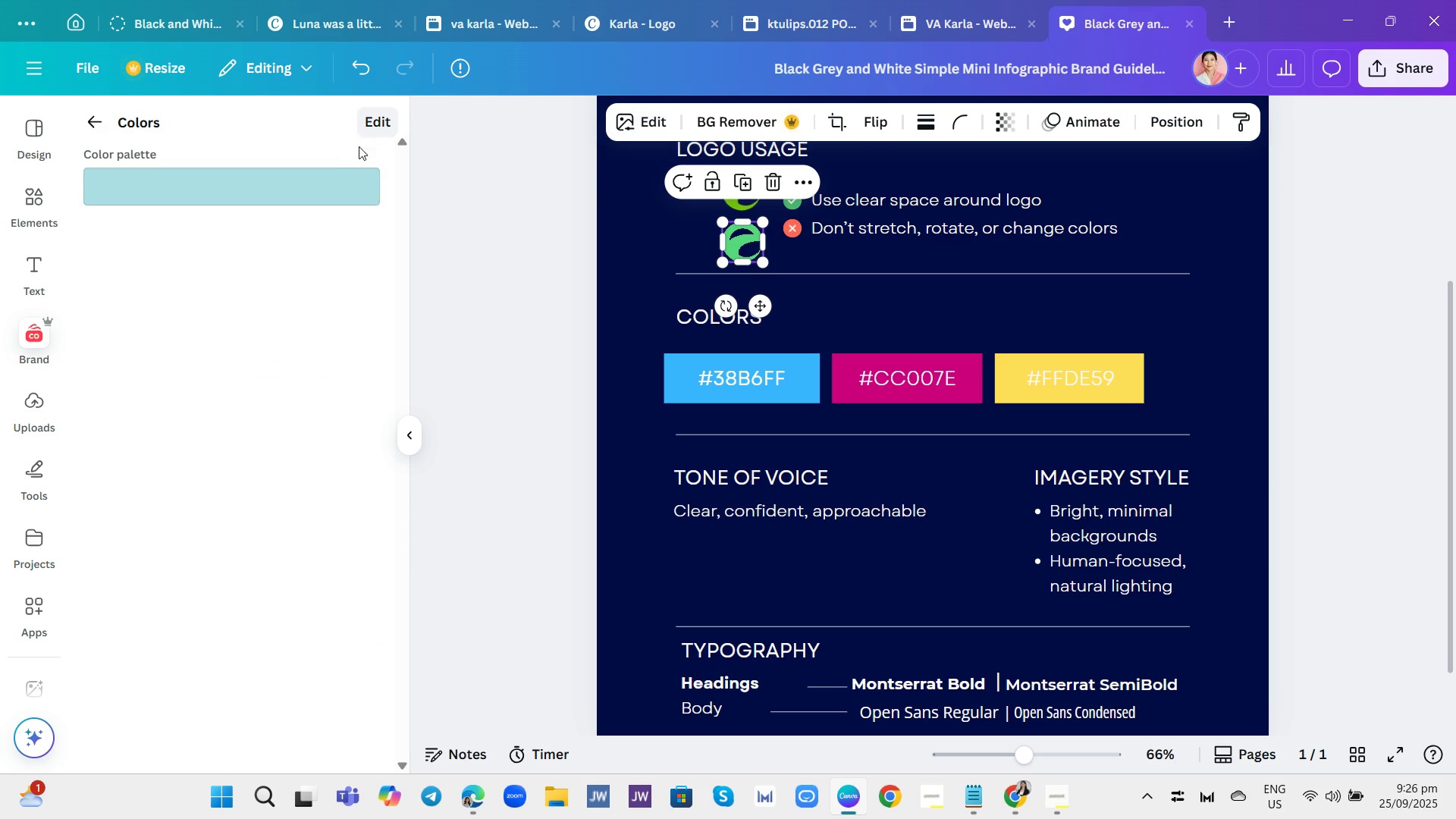 
left_click([490, 278])
 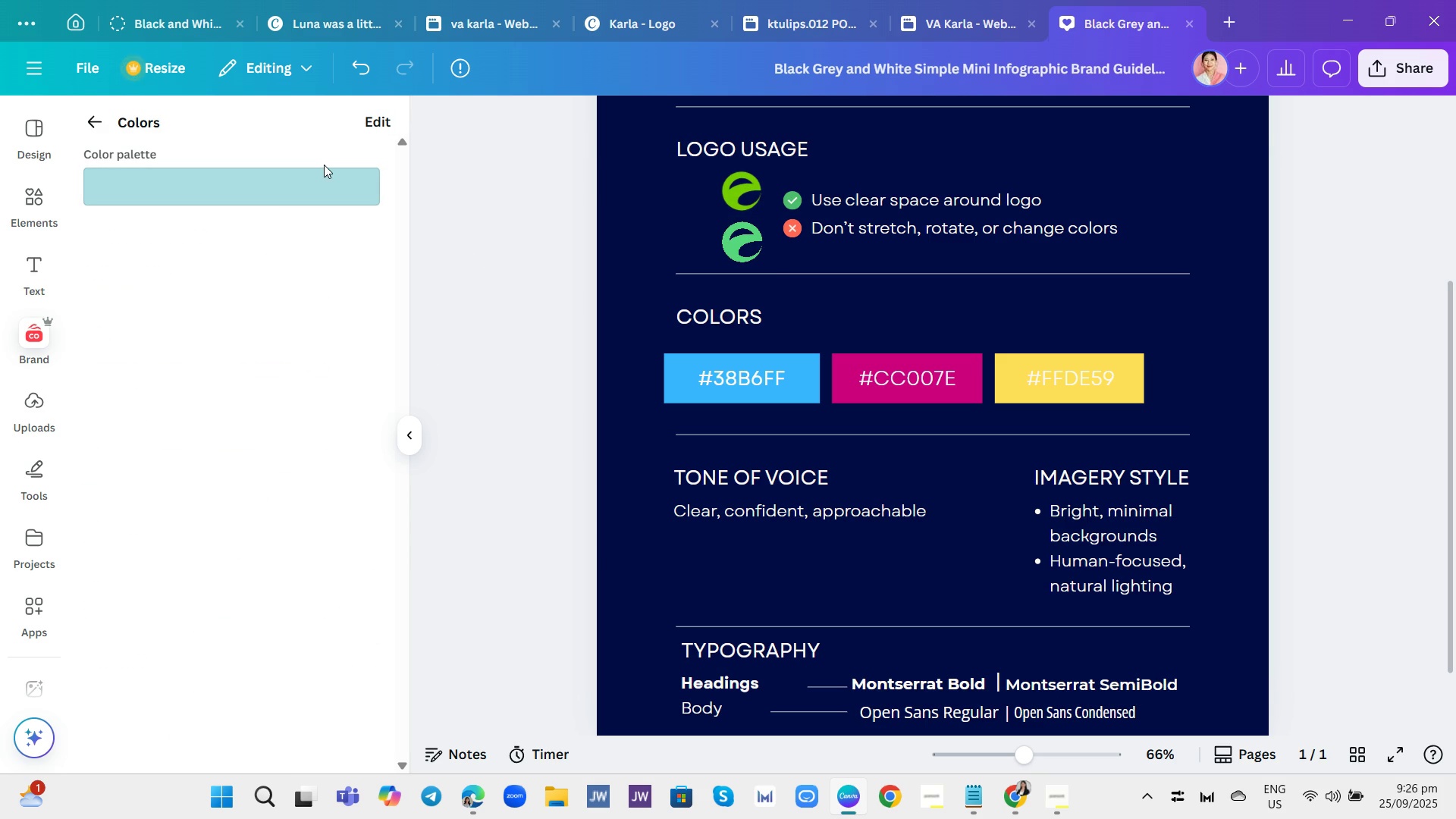 
left_click([324, 165])
 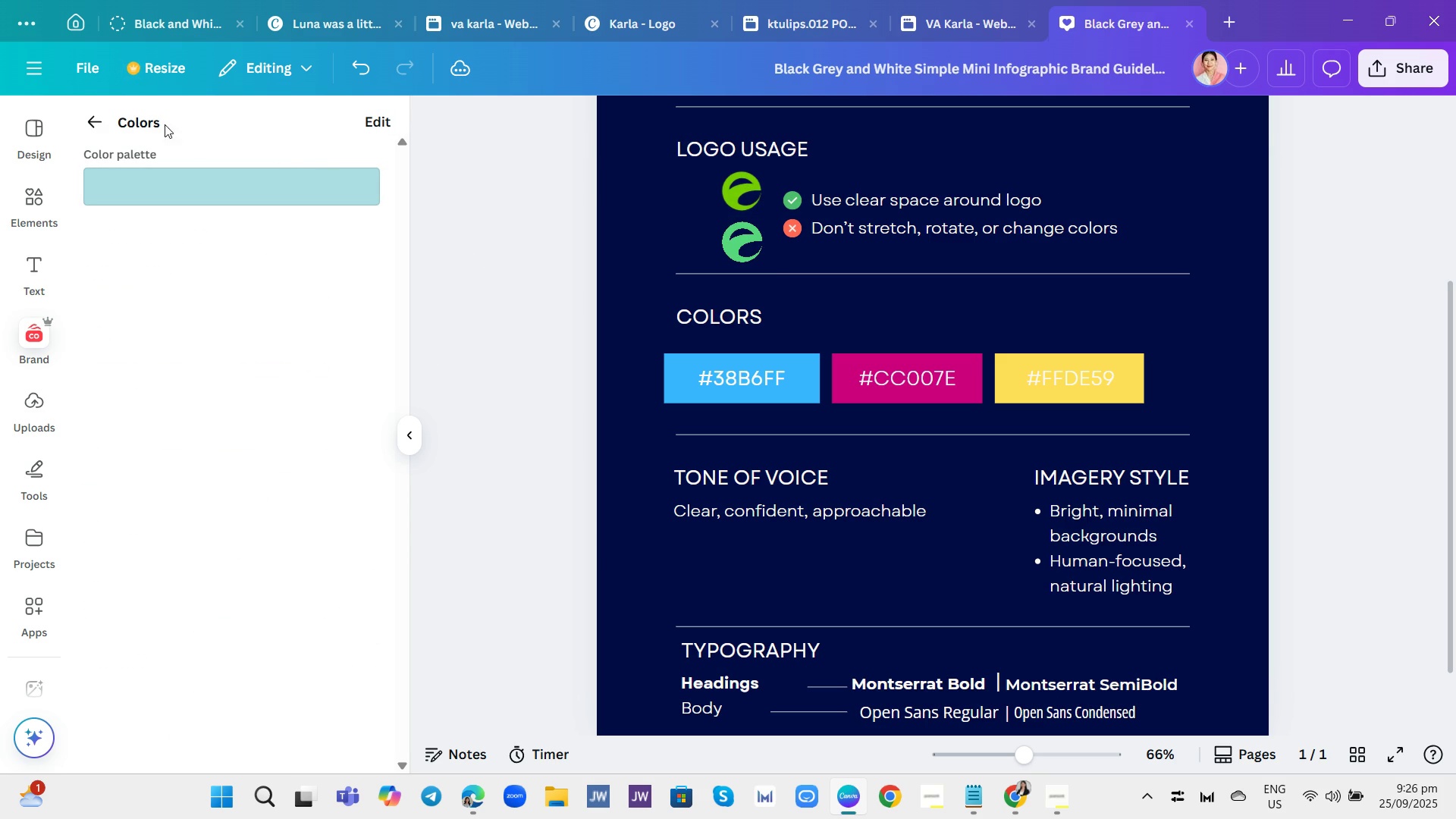 
mouse_move([103, 136])
 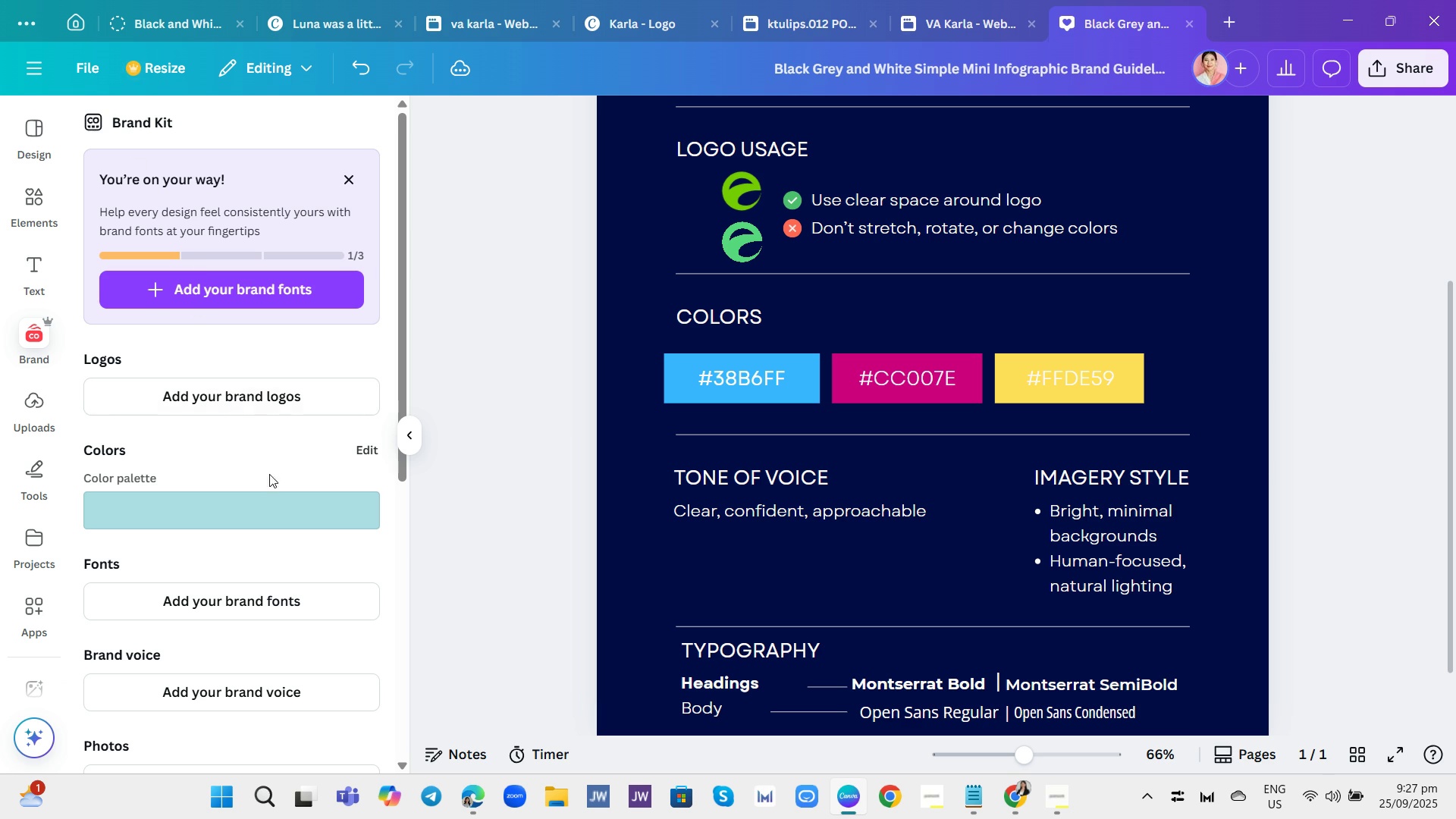 
scroll: coordinate [284, 511], scroll_direction: down, amount: 3.0
 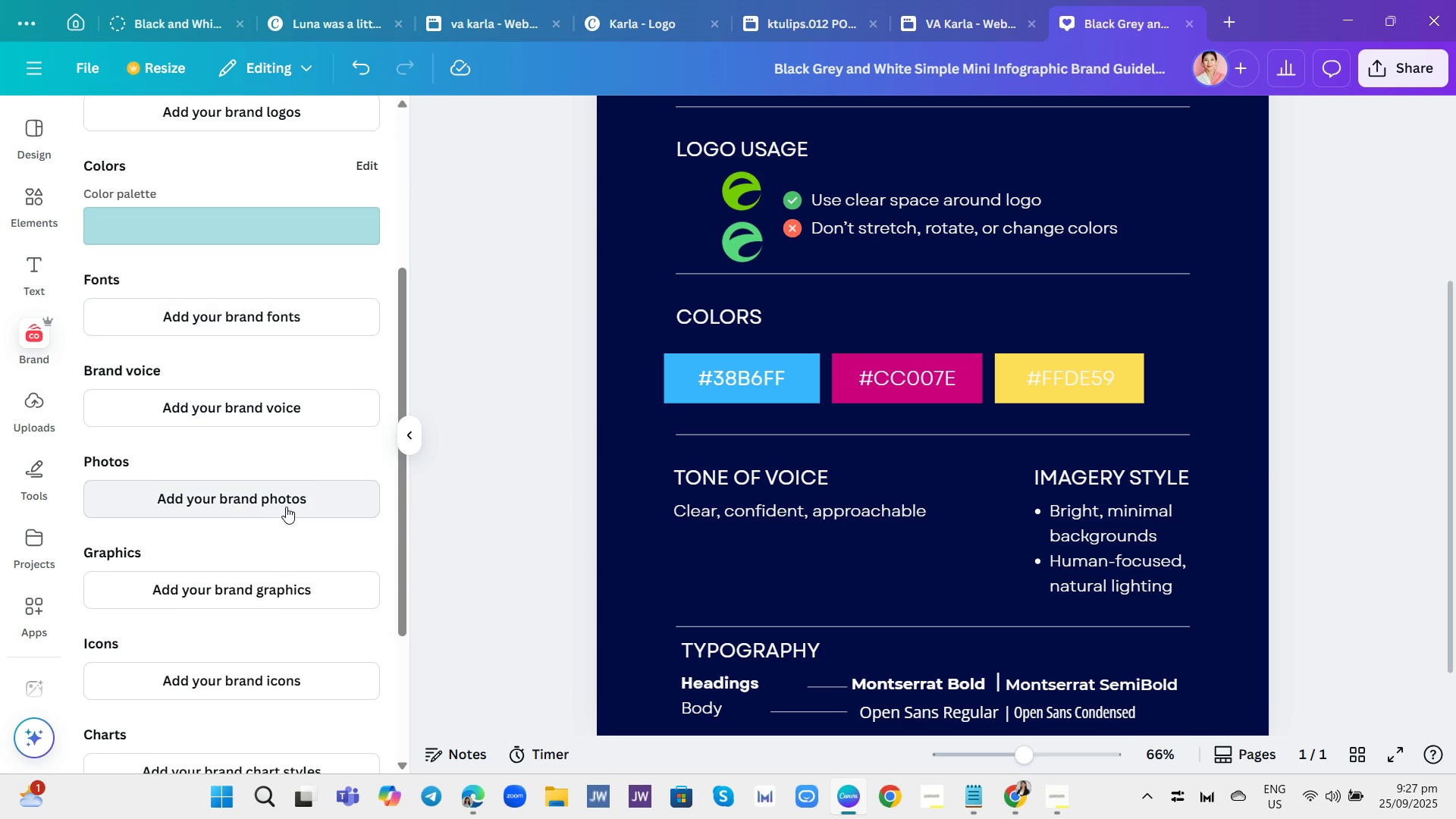 
scroll: coordinate [297, 372], scroll_direction: up, amount: 5.0
 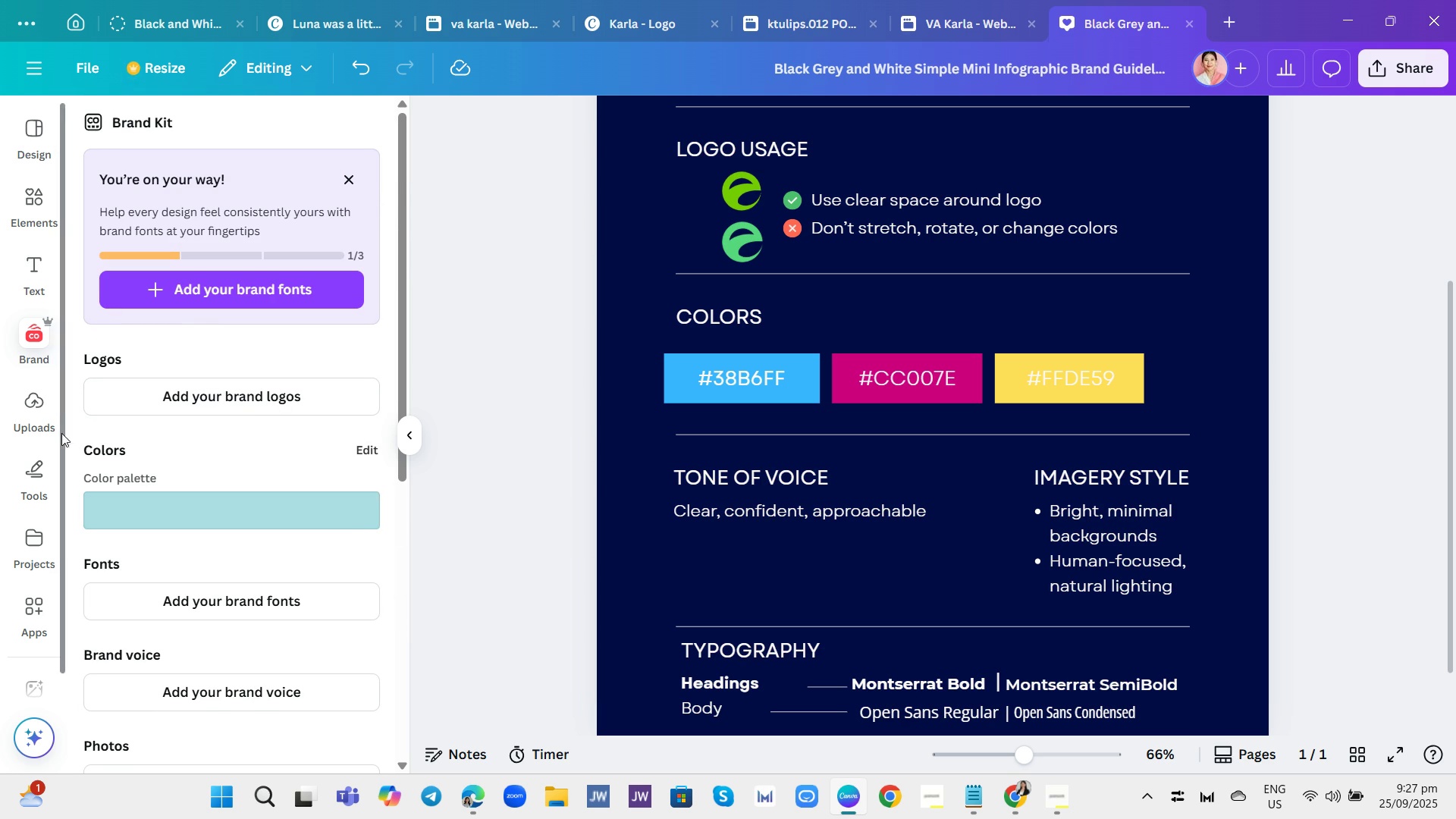 
left_click([25, 479])
 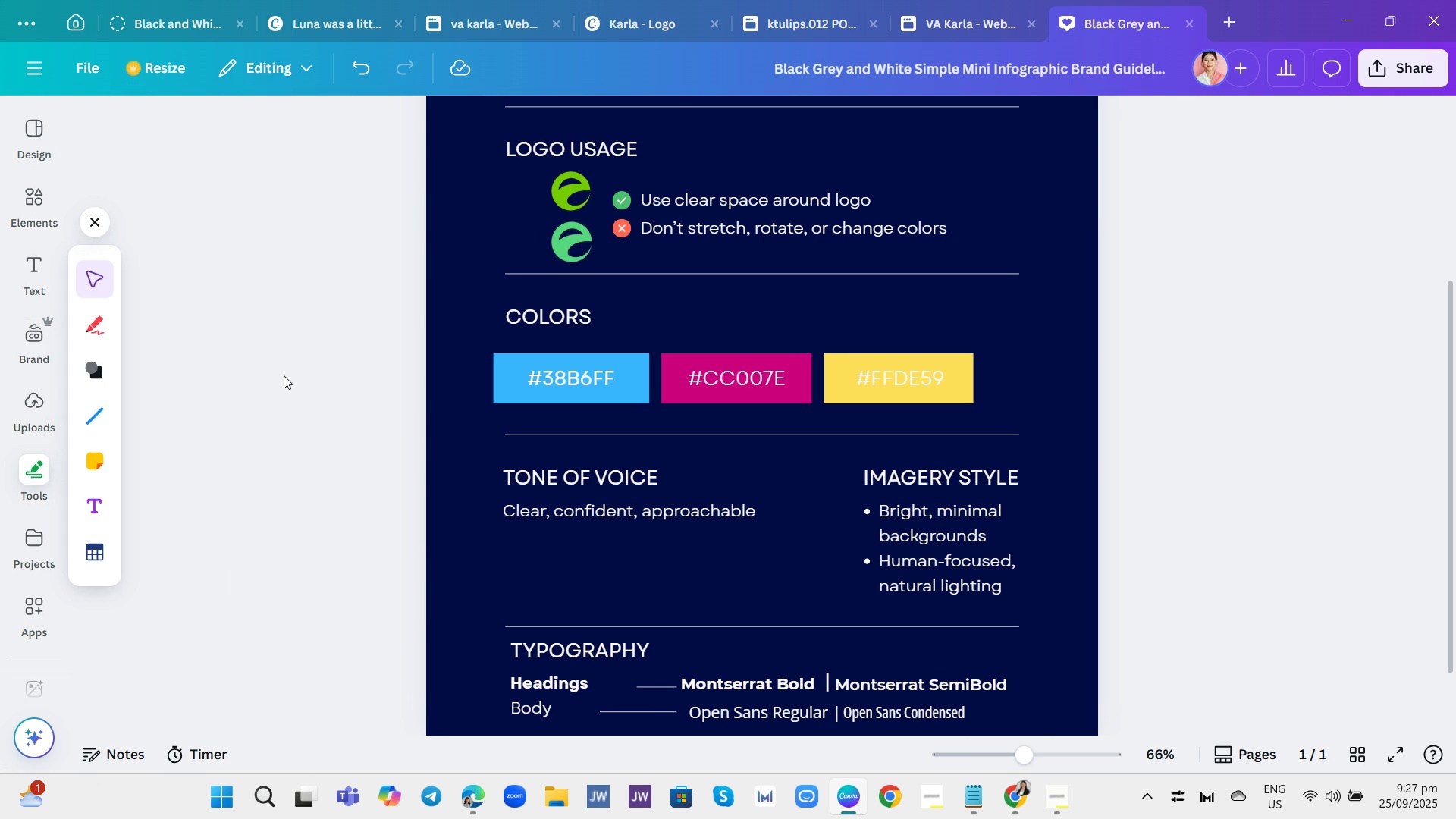 
left_click([282, 372])
 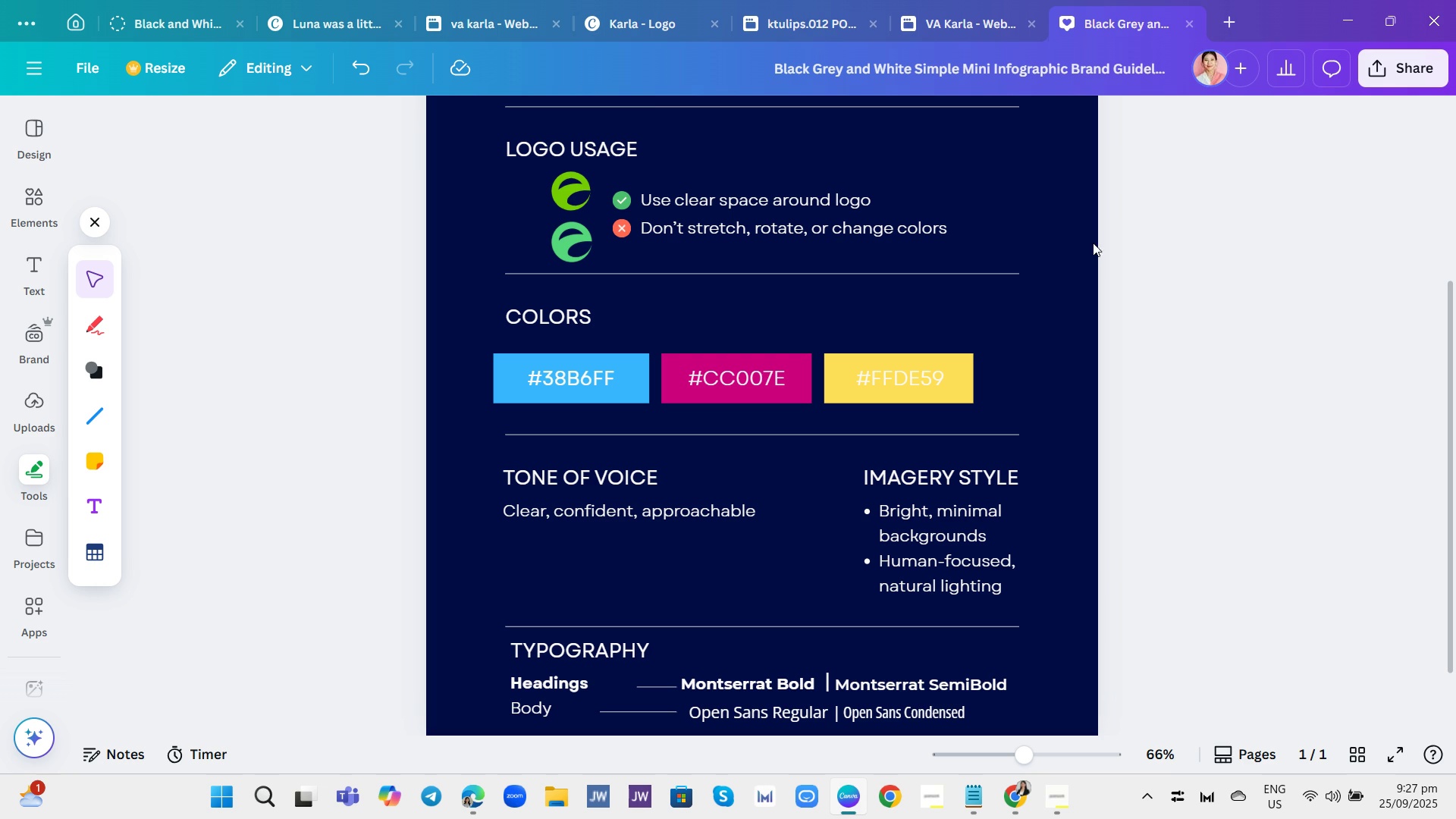 
left_click([1056, 238])
 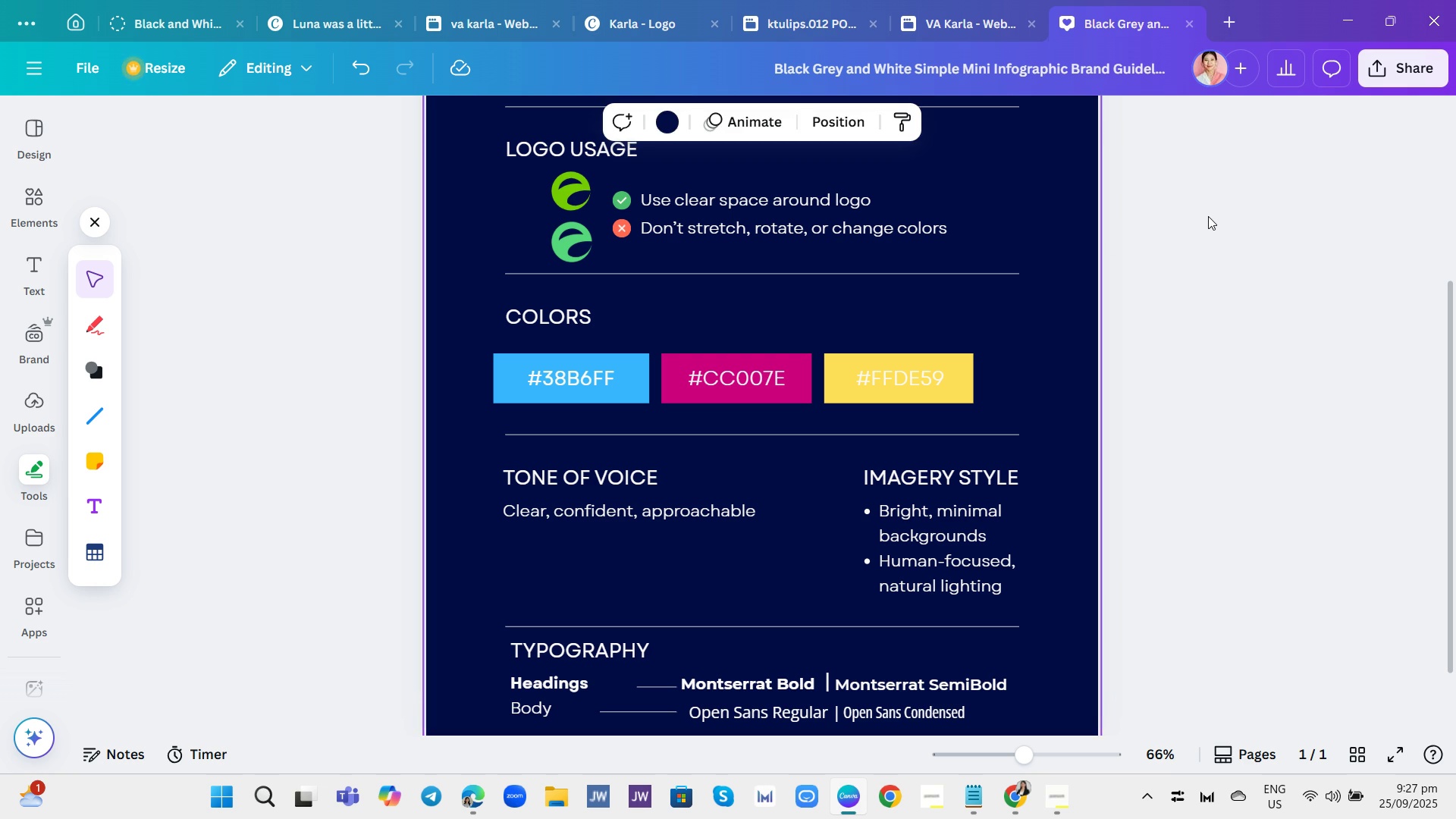 
left_click([1208, 216])
 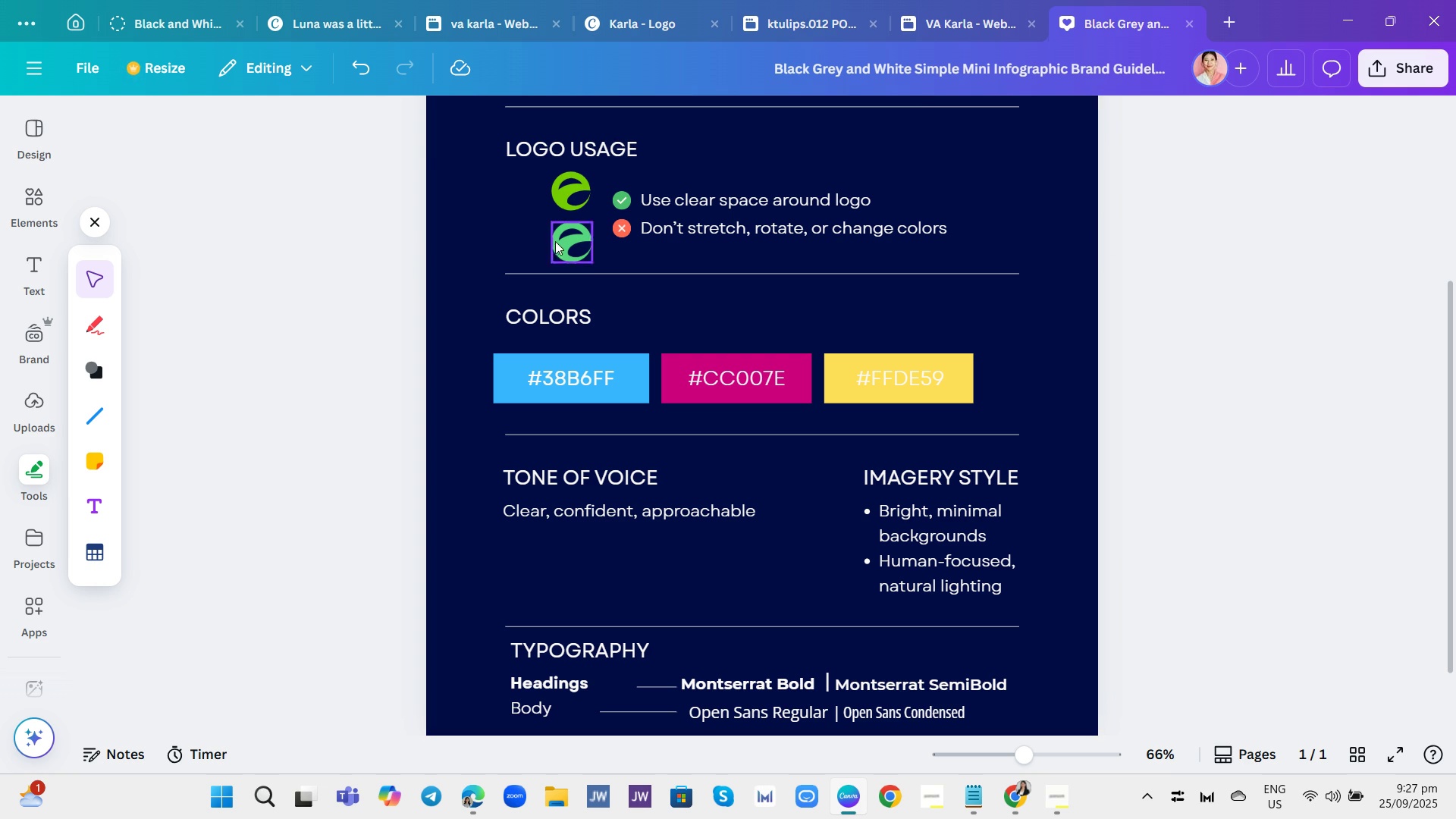 
left_click([556, 241])
 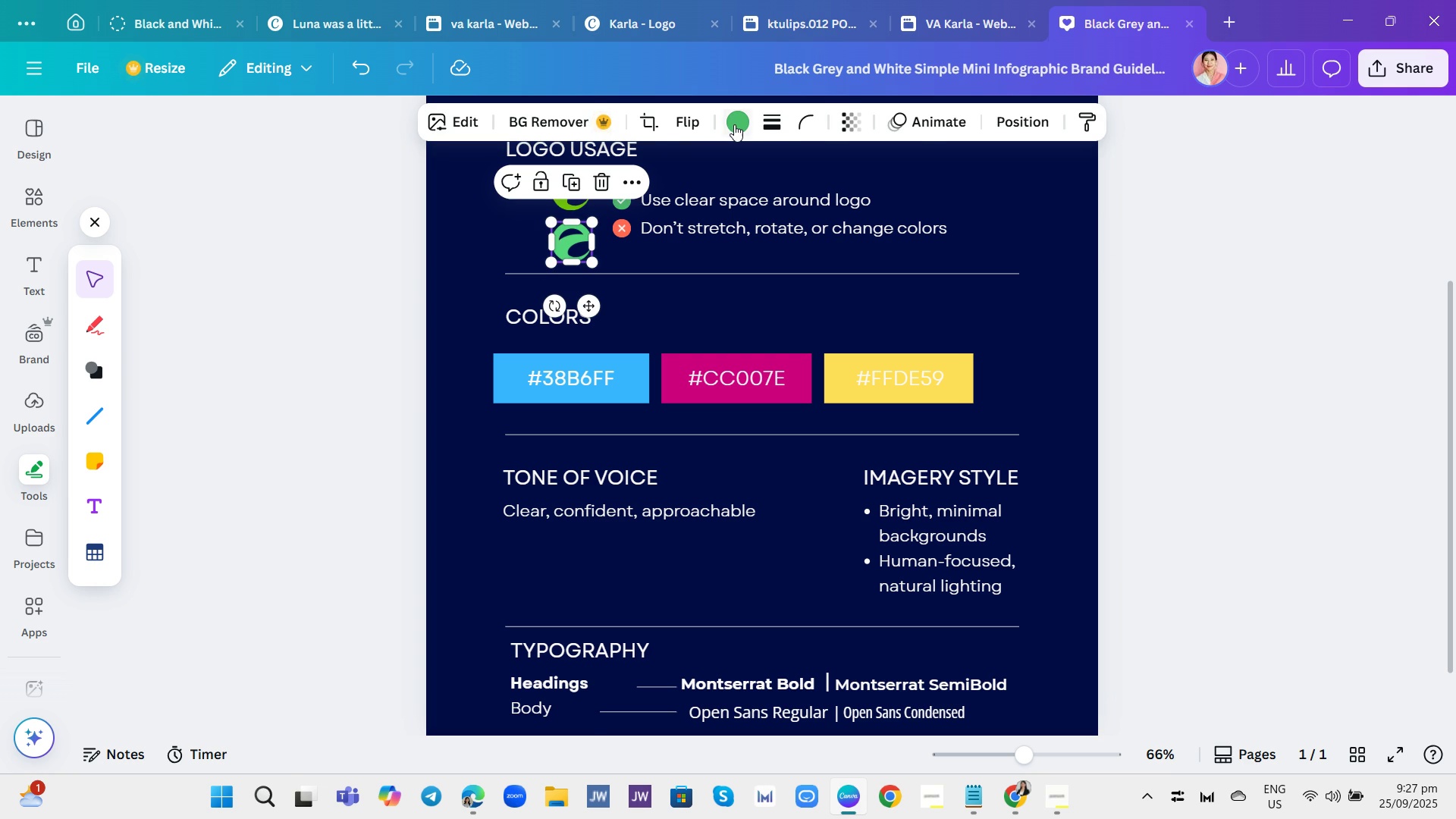 
left_click([734, 124])
 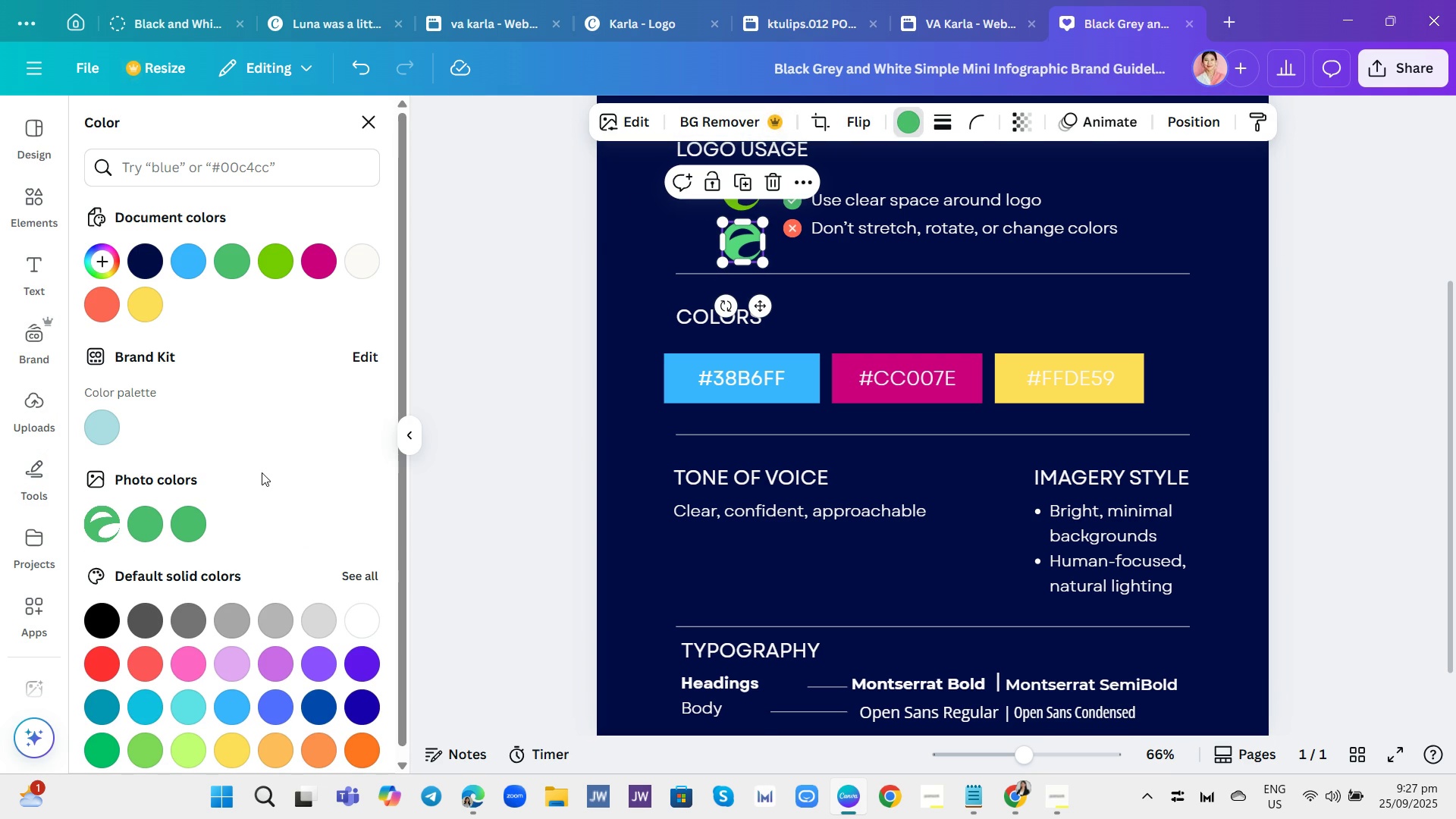 
scroll: coordinate [261, 476], scroll_direction: down, amount: 1.0
 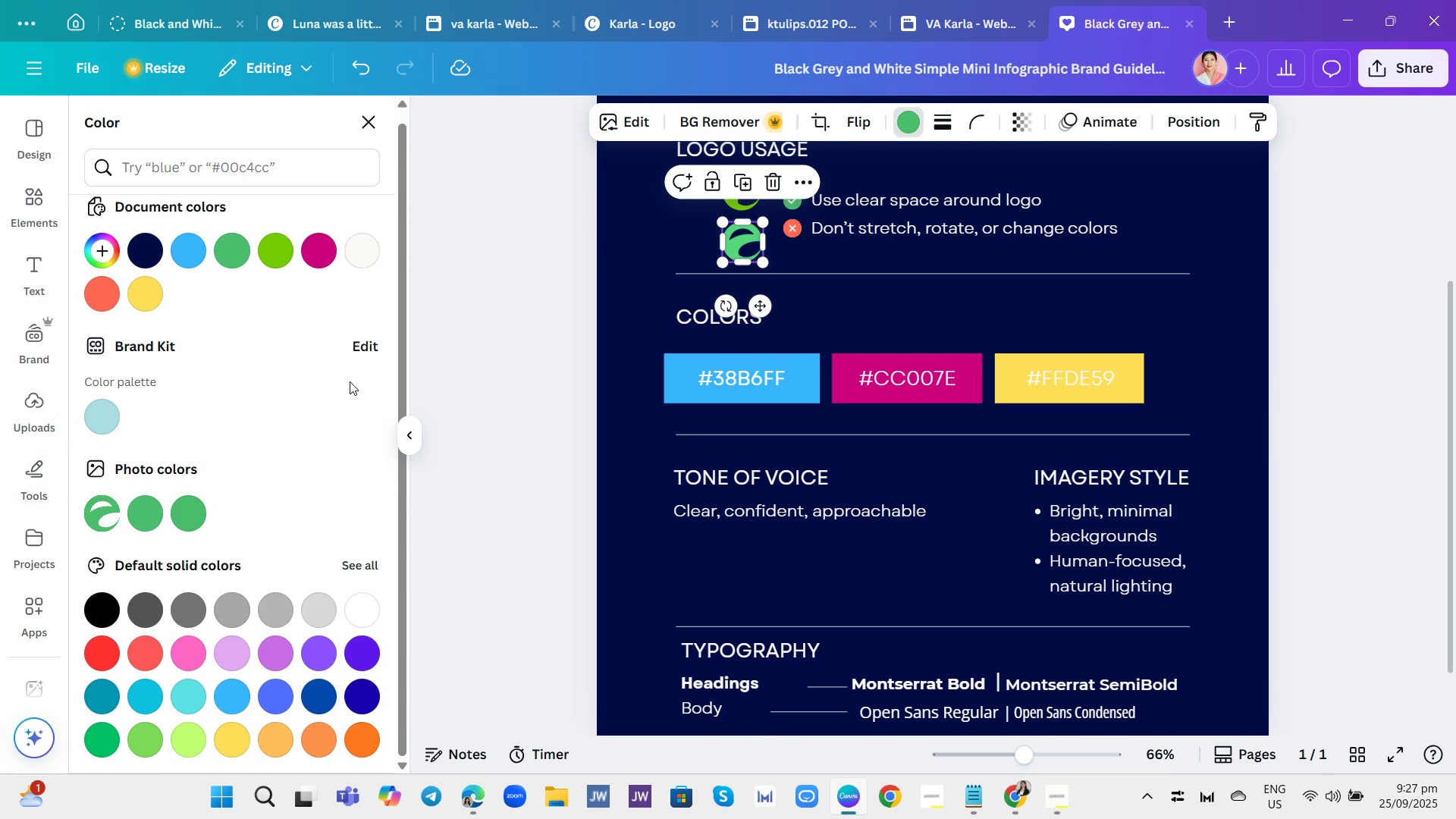 
left_click([376, 344])
 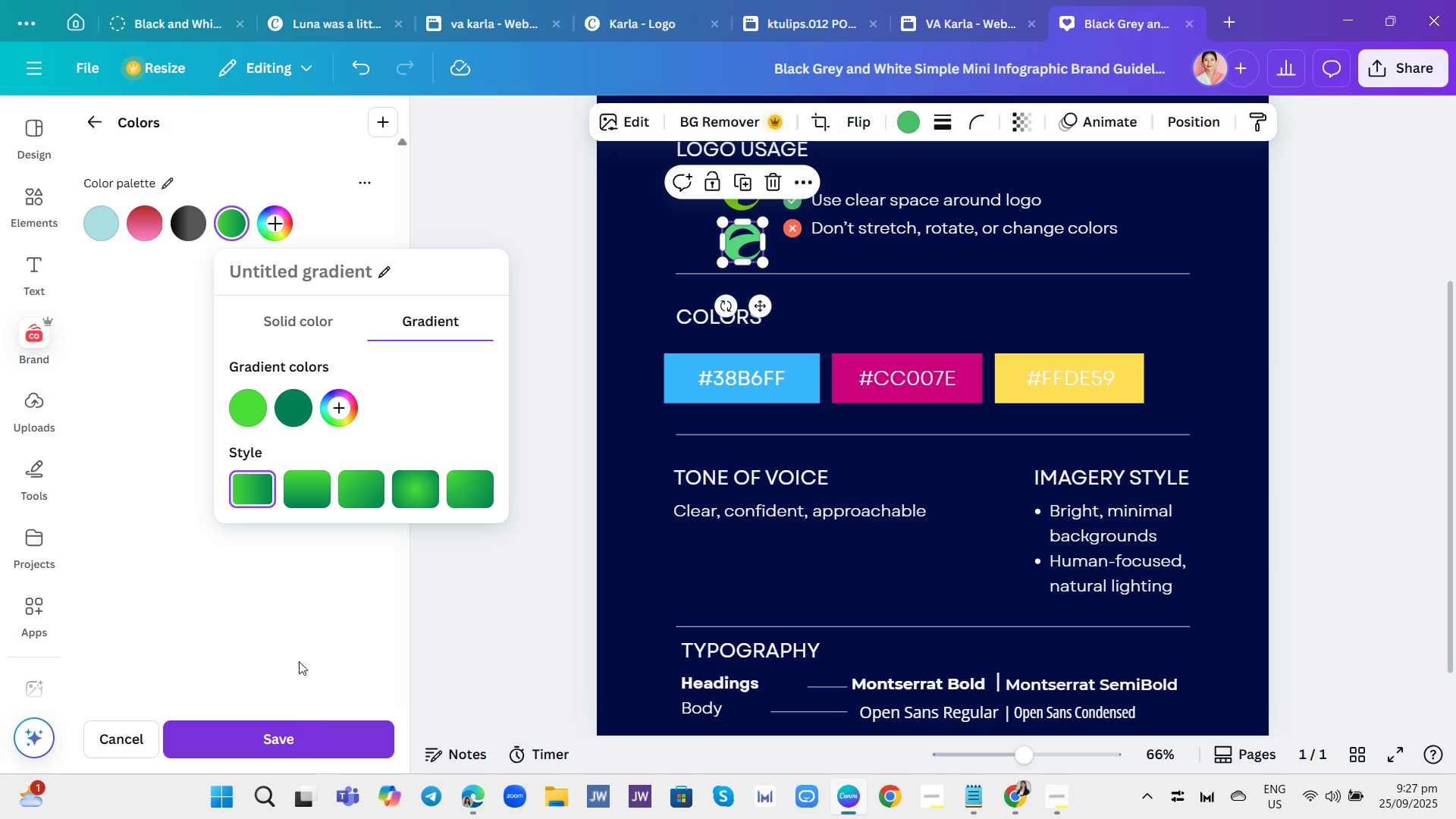 
double_click([239, 477])
 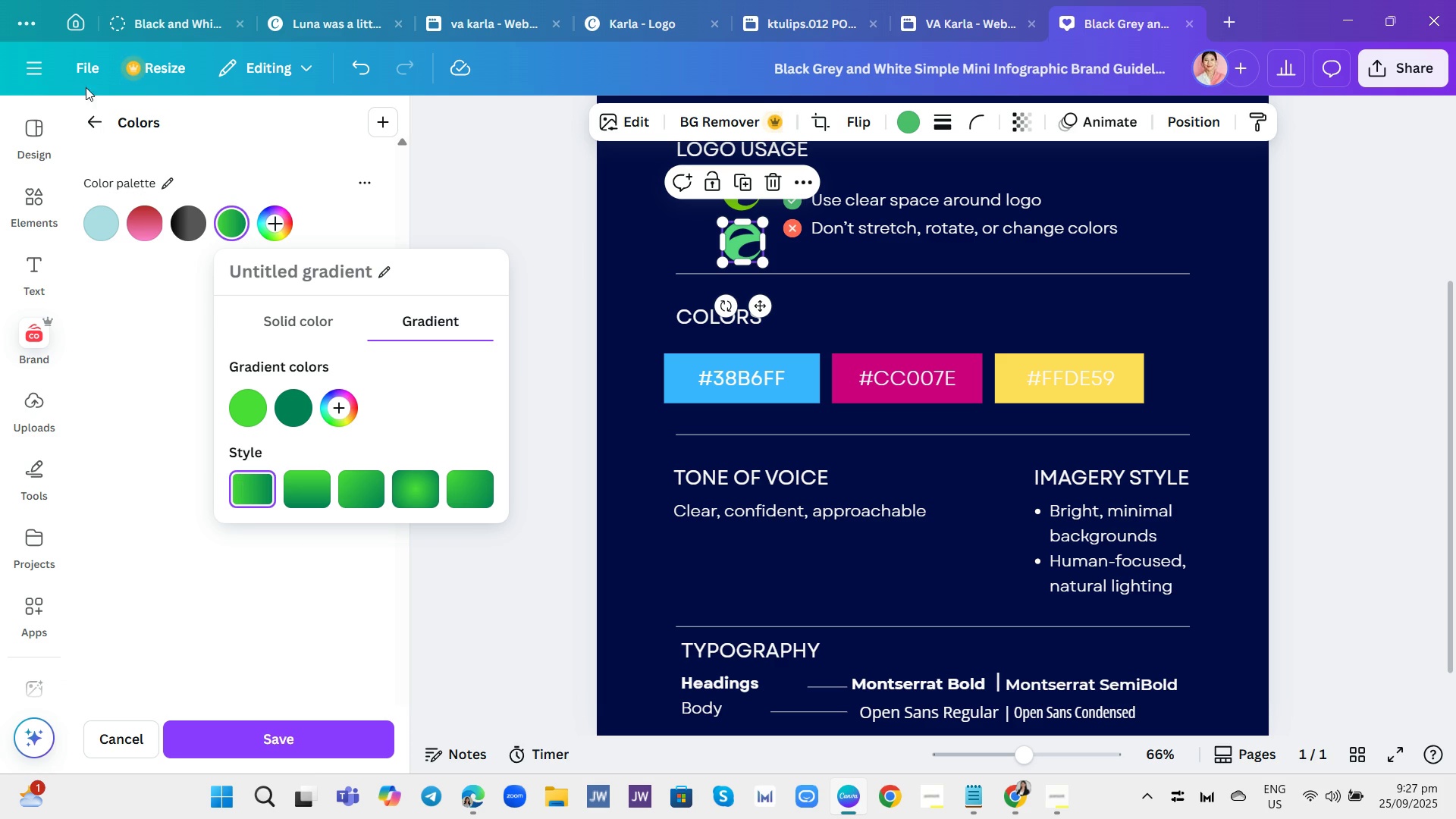 
left_click([99, 130])
 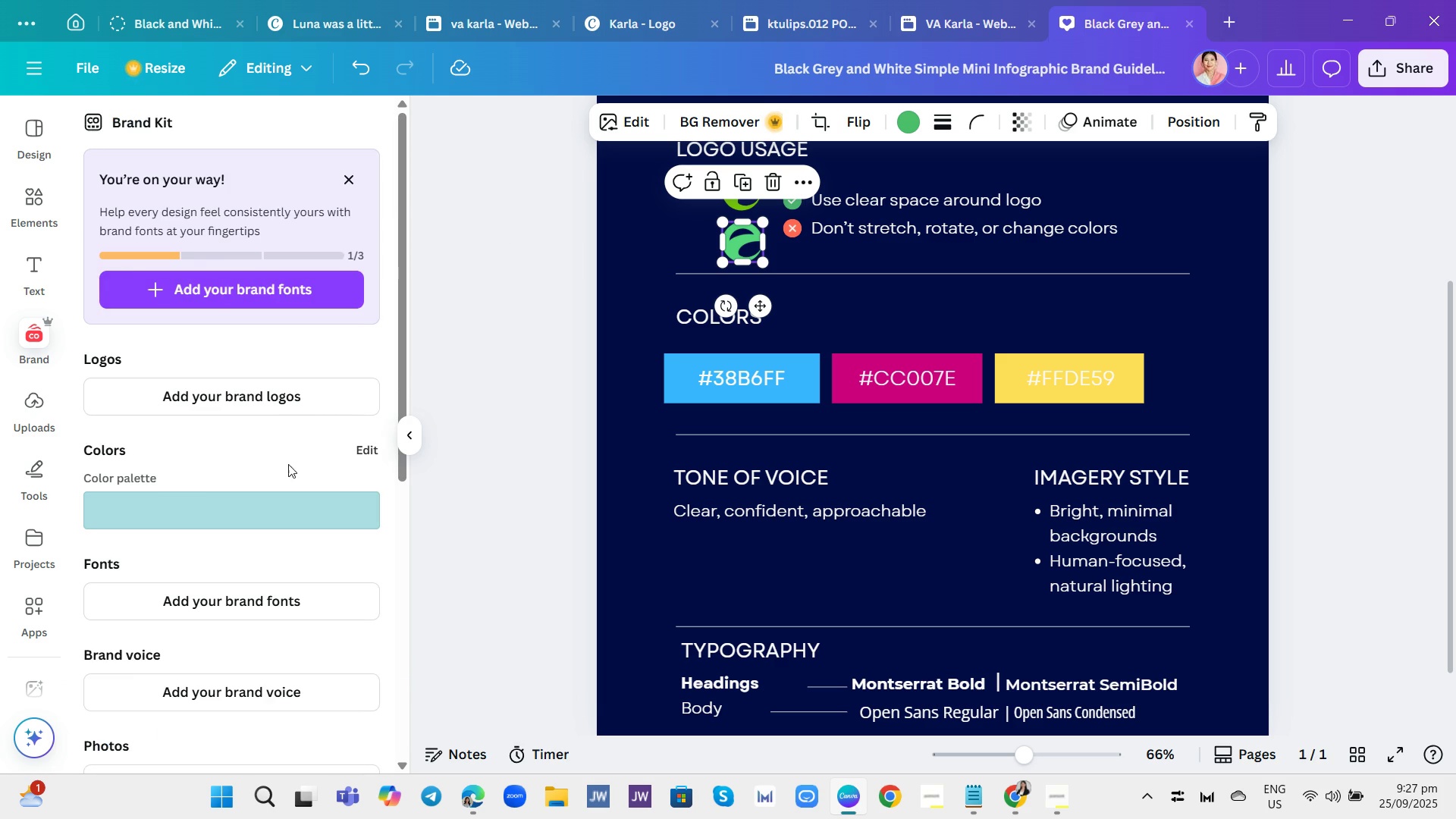 
scroll: coordinate [296, 528], scroll_direction: down, amount: 3.0
 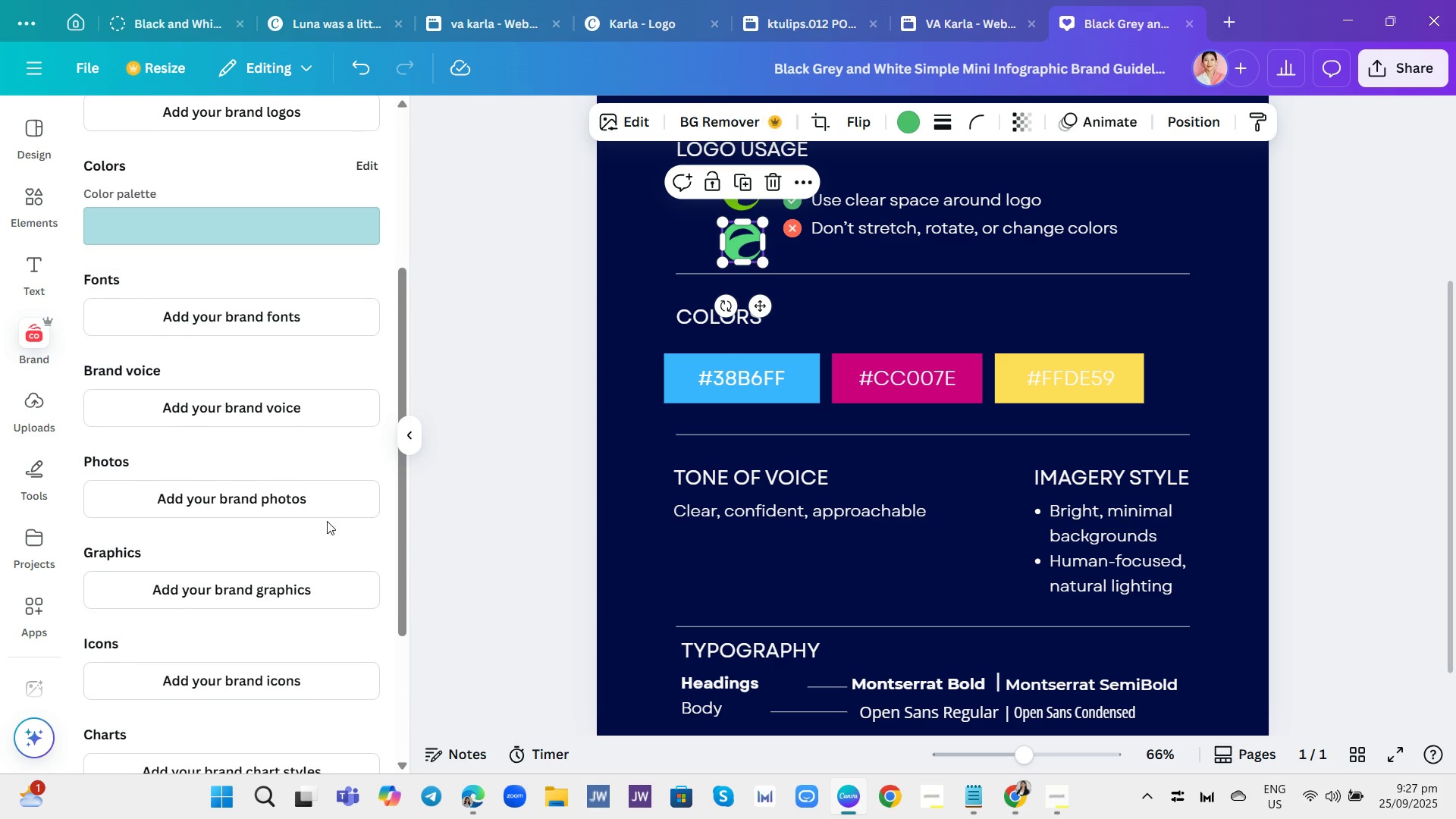 
scroll: coordinate [337, 500], scroll_direction: up, amount: 2.0
 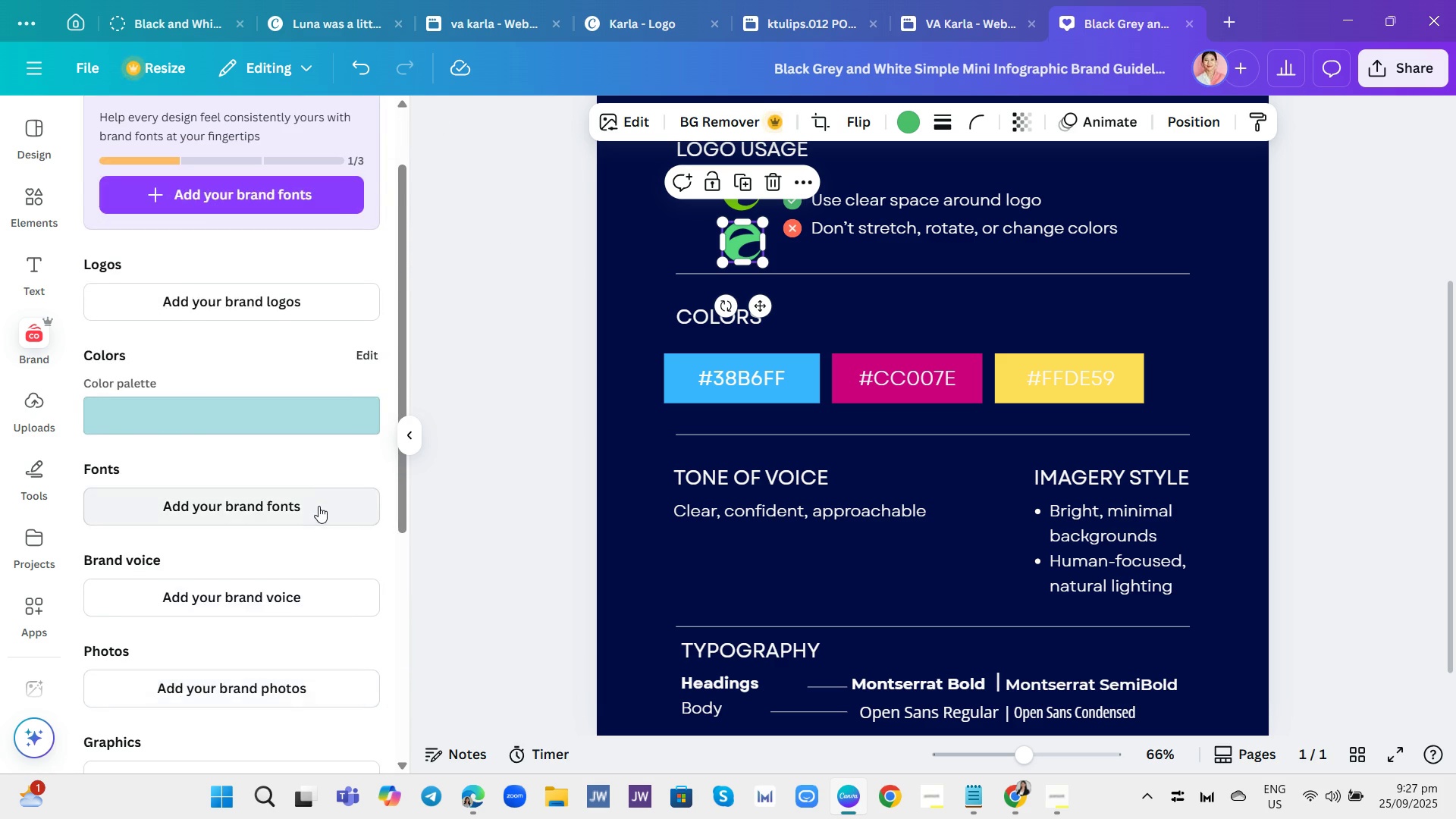 
left_click([318, 506])
 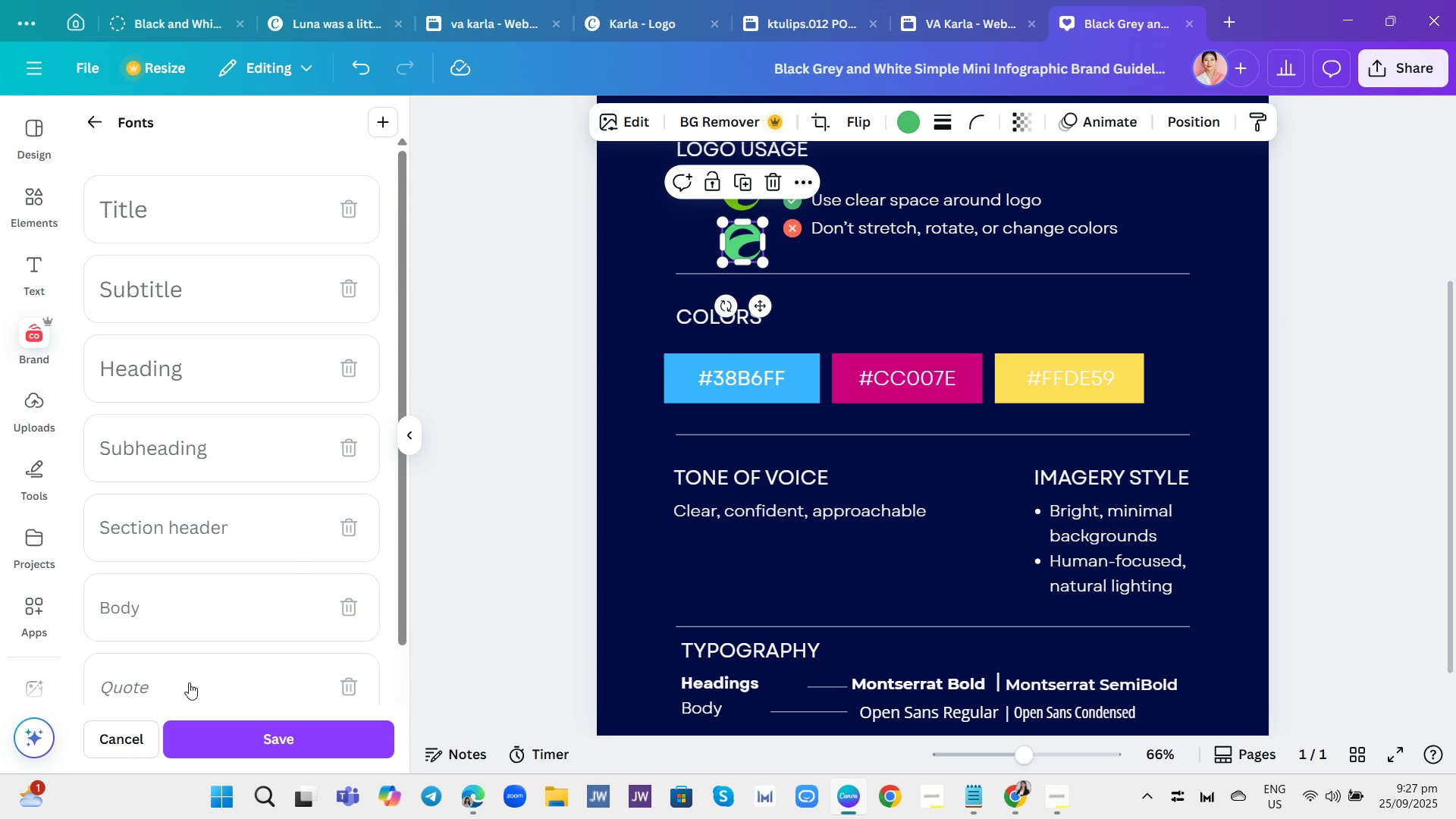 
left_click([124, 741])
 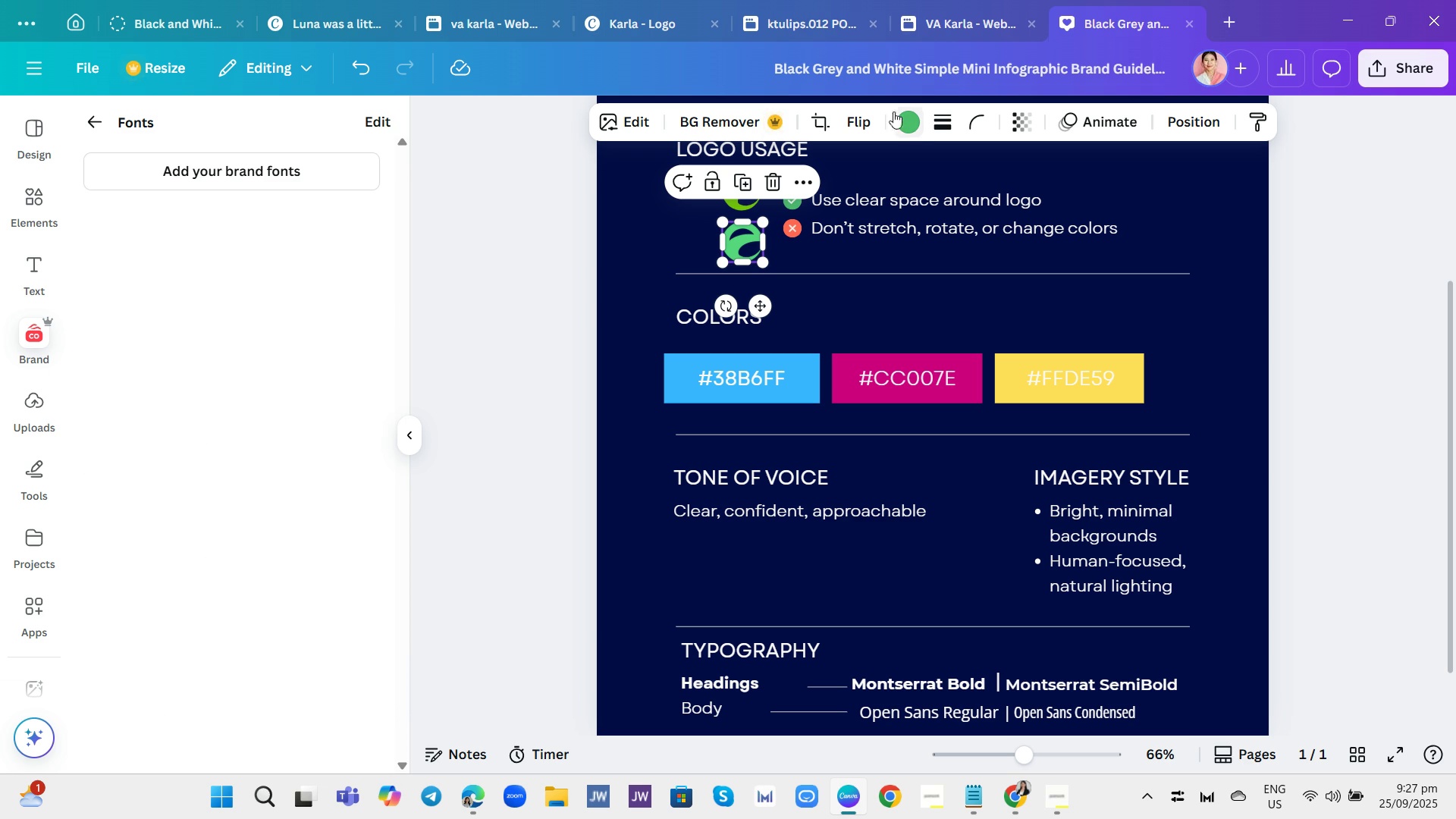 
left_click([911, 123])
 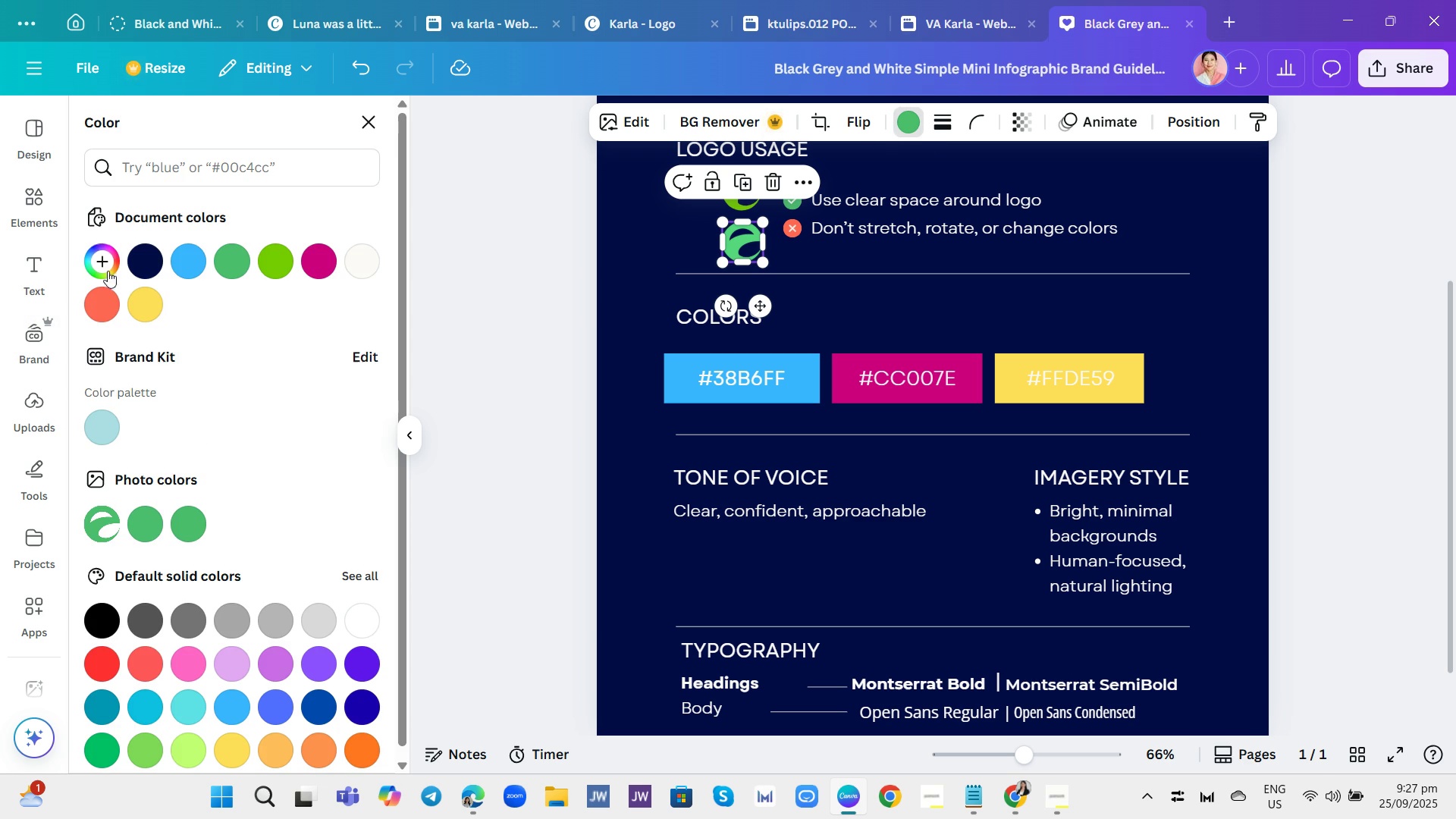 
left_click([102, 259])